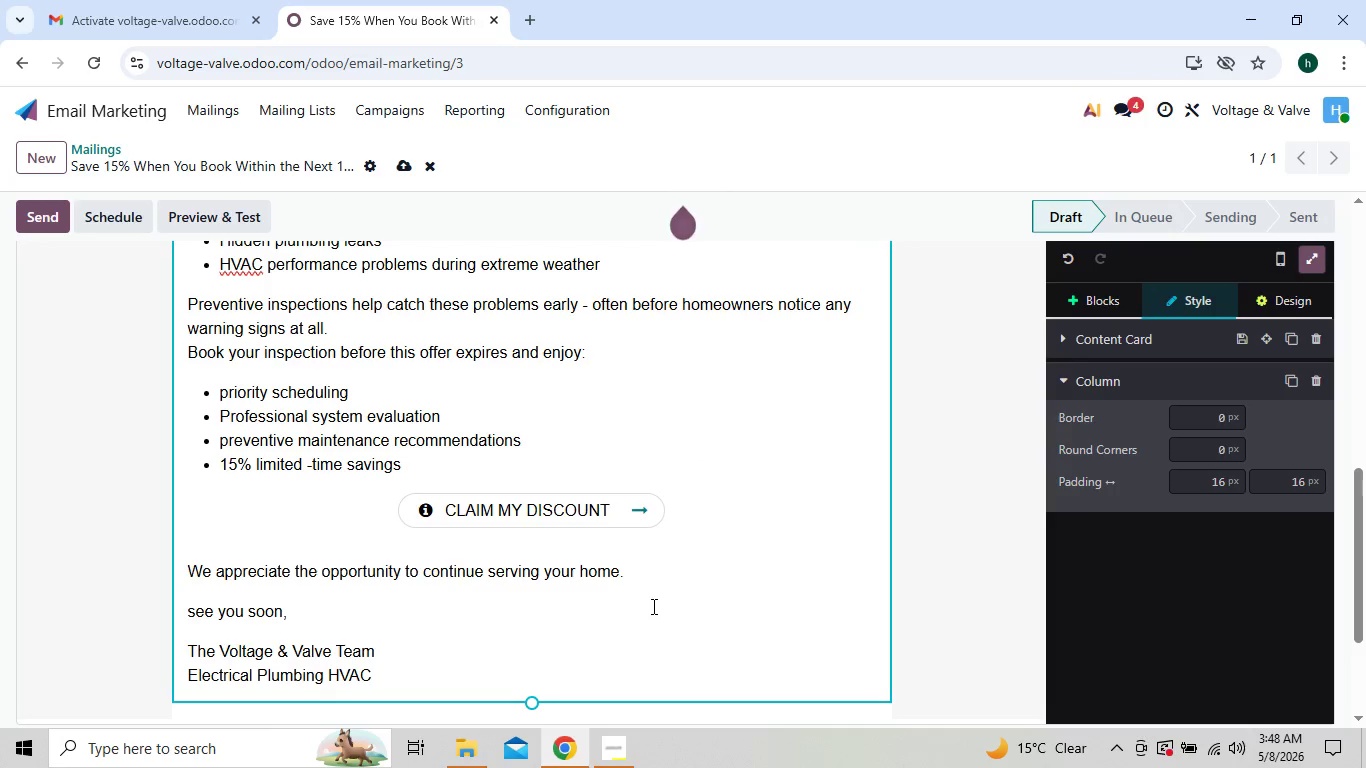 
left_click([624, 746])